 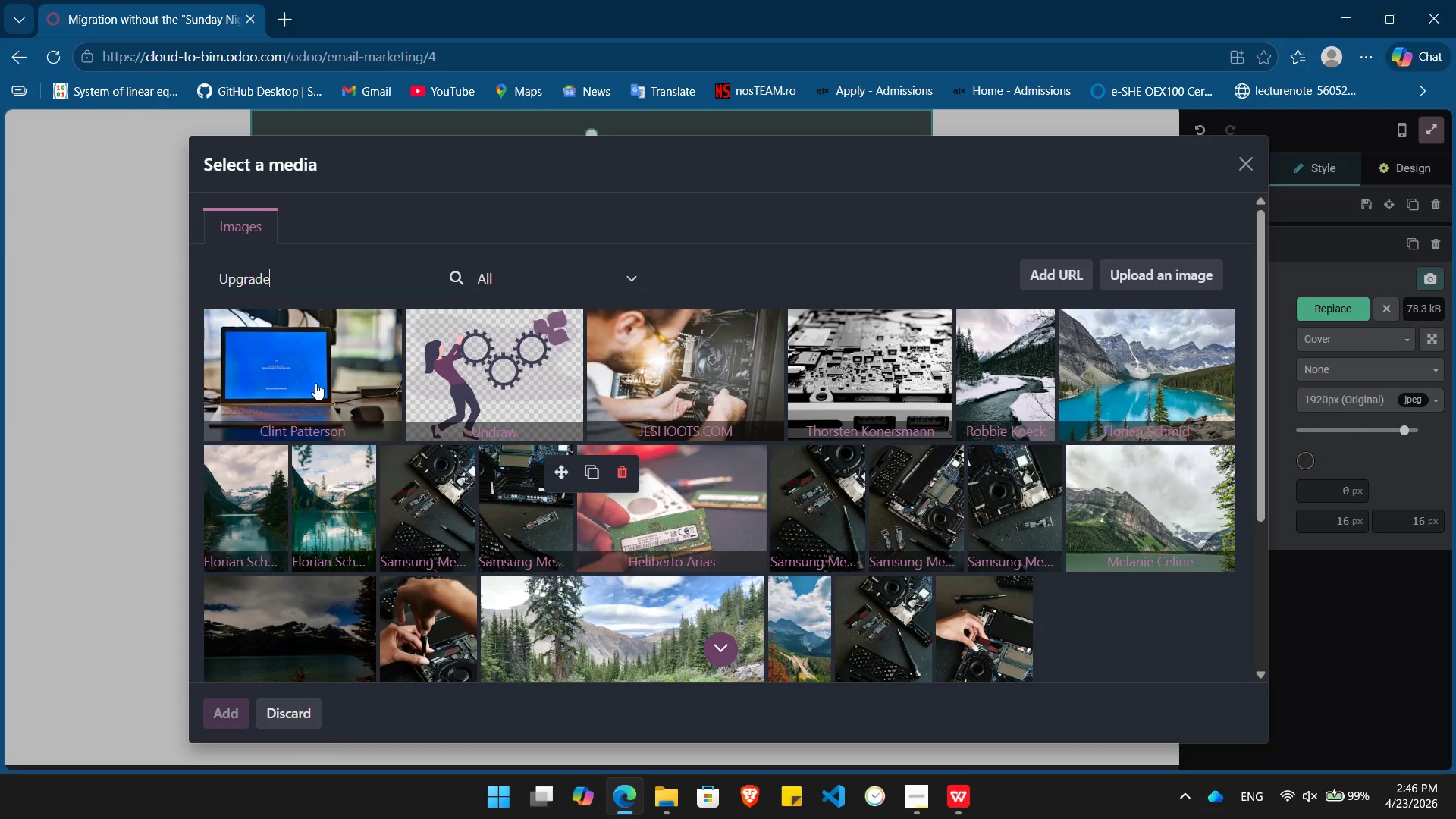 
left_click([877, 366])
 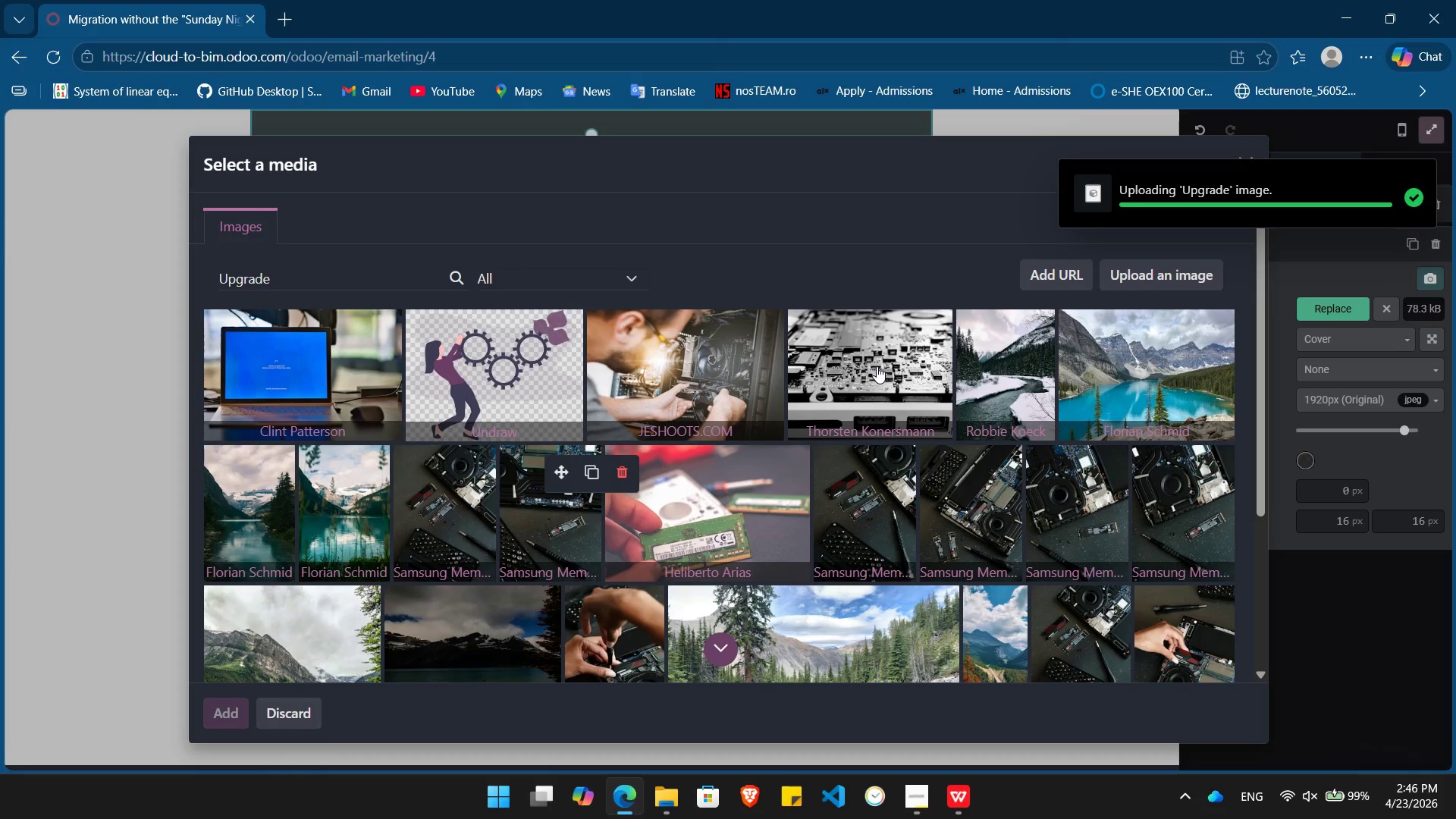 
key(PrintScreen)
 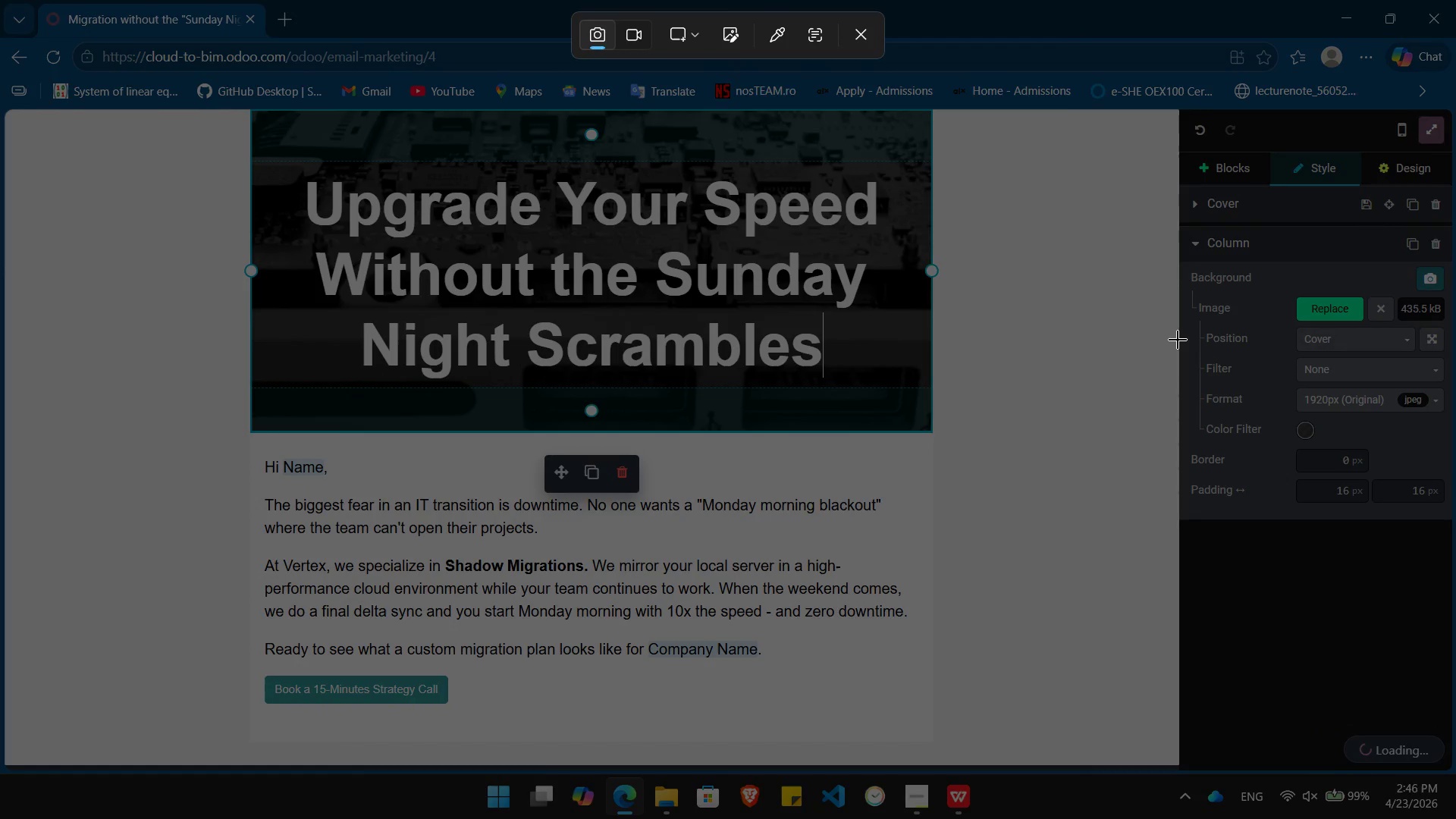 
key(Escape)
 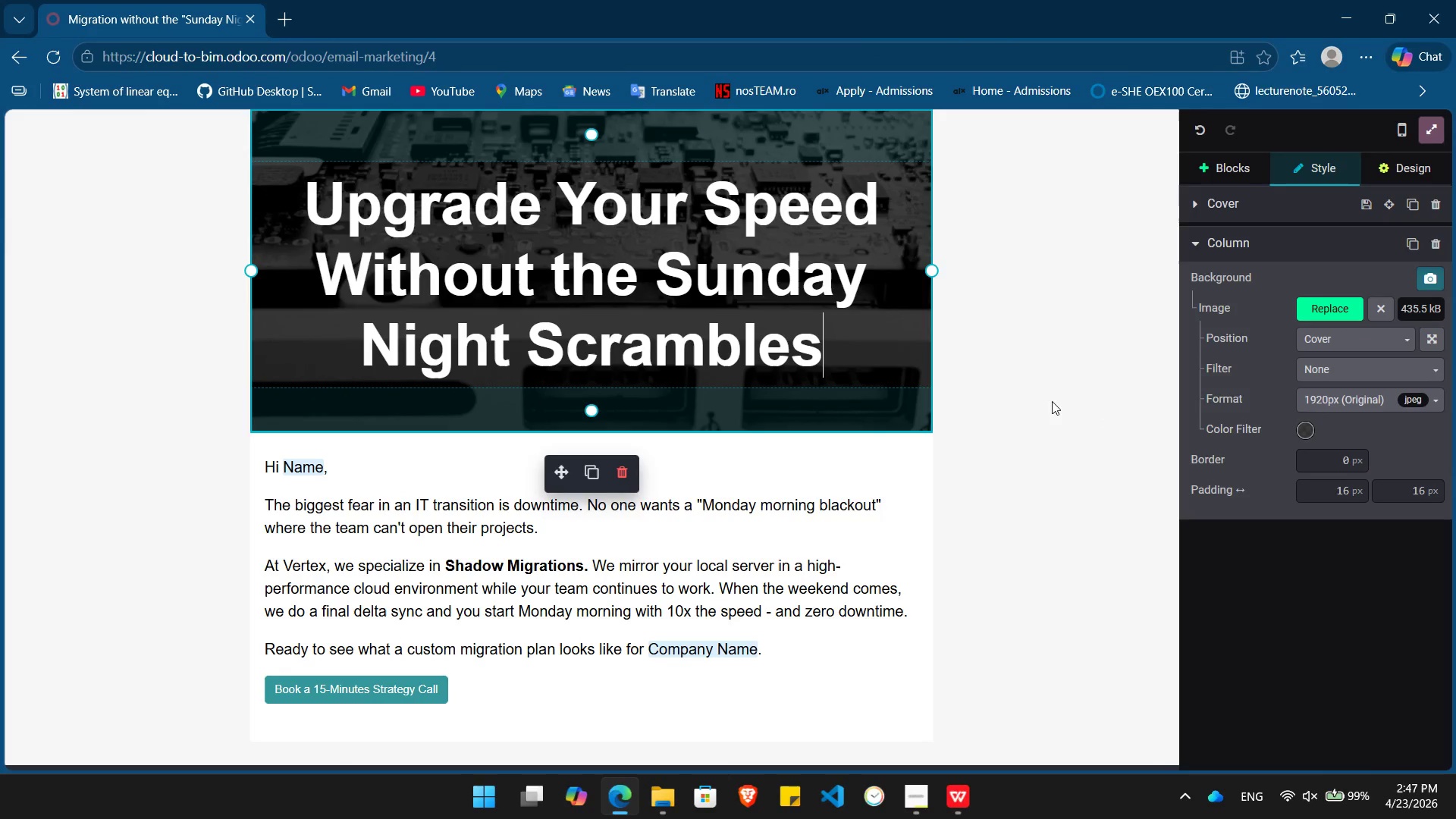 
left_click([1040, 395])
 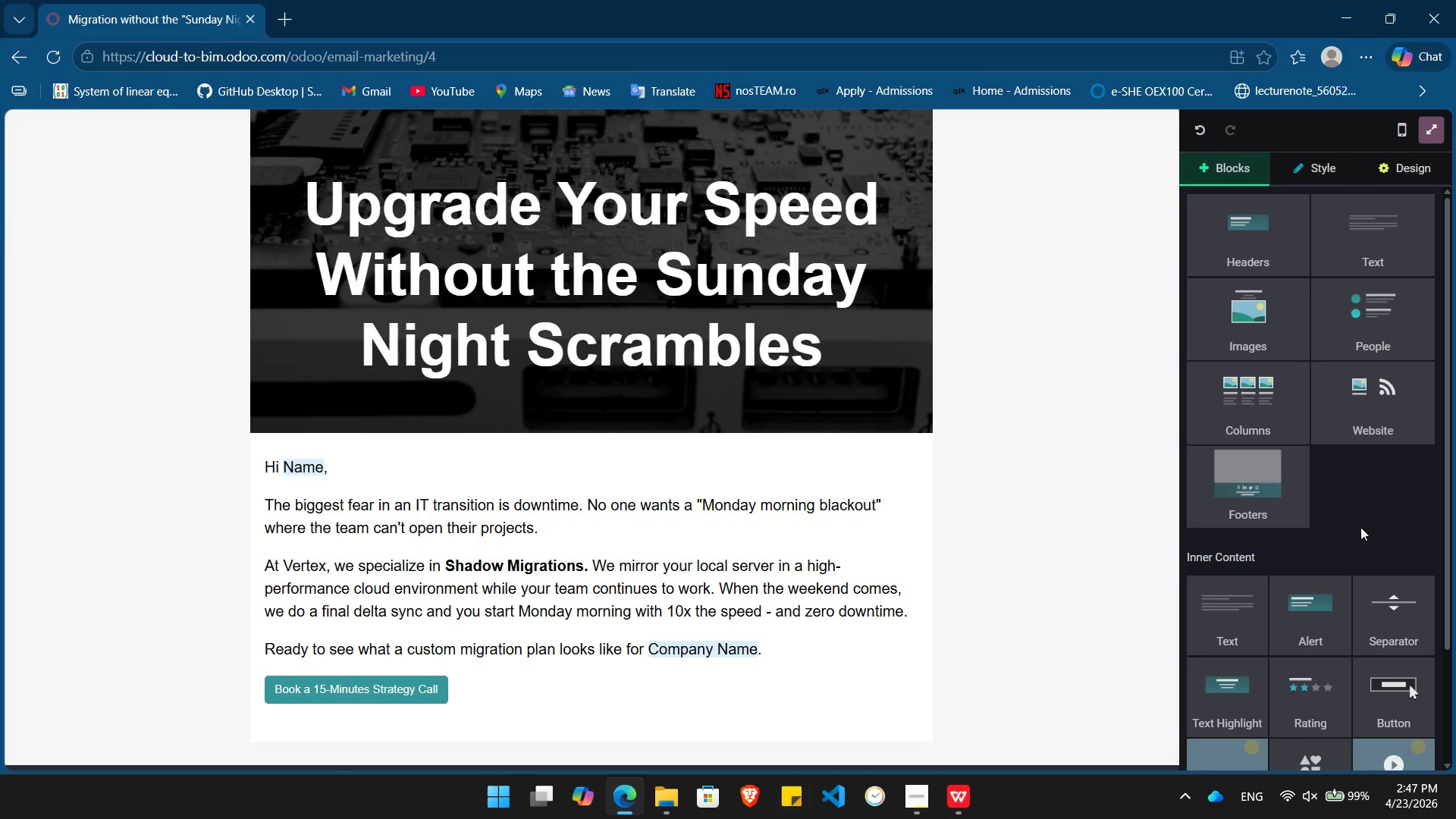 
key(Alt+AltLeft)
 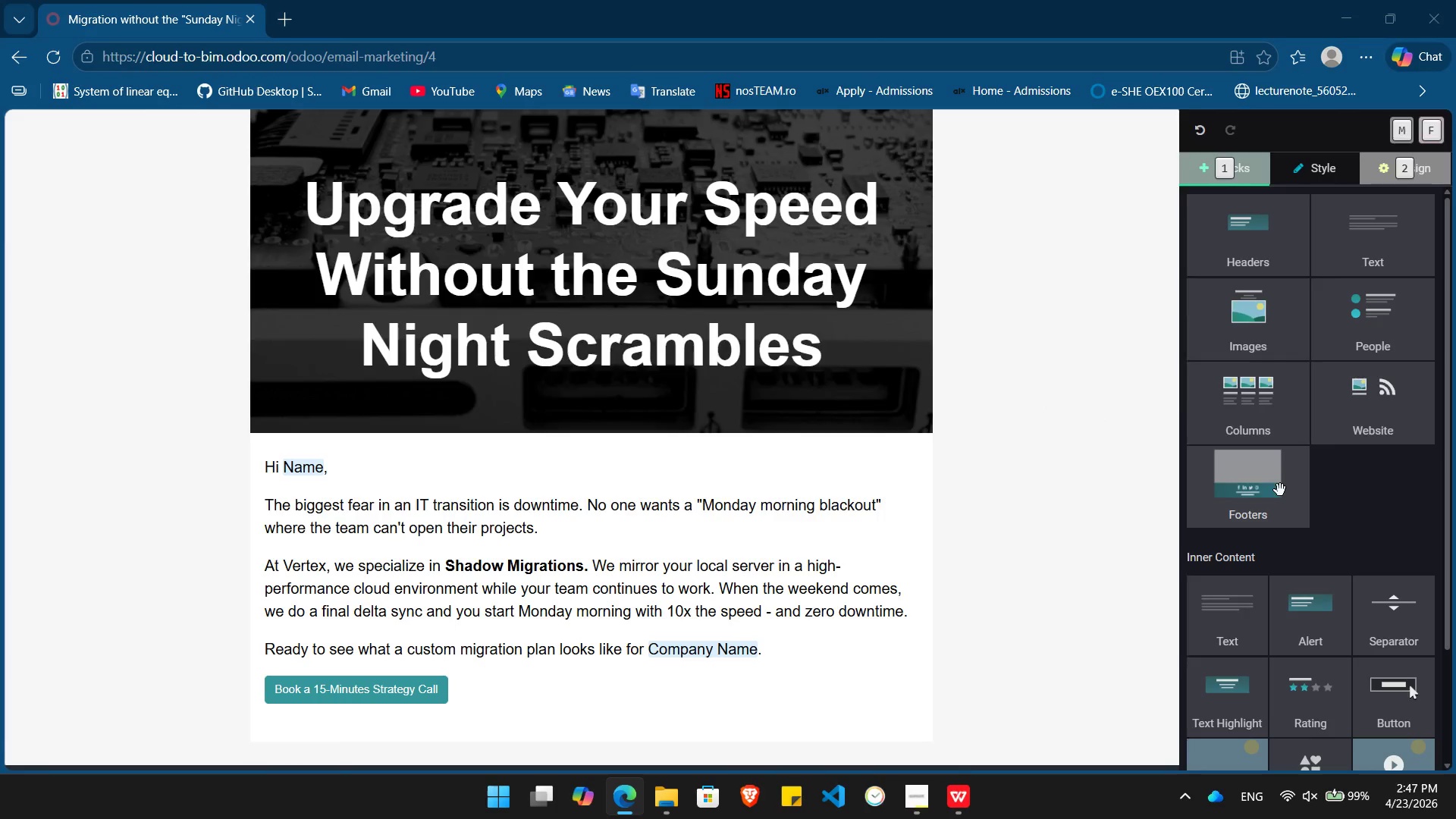 
key(Alt+Tab)